 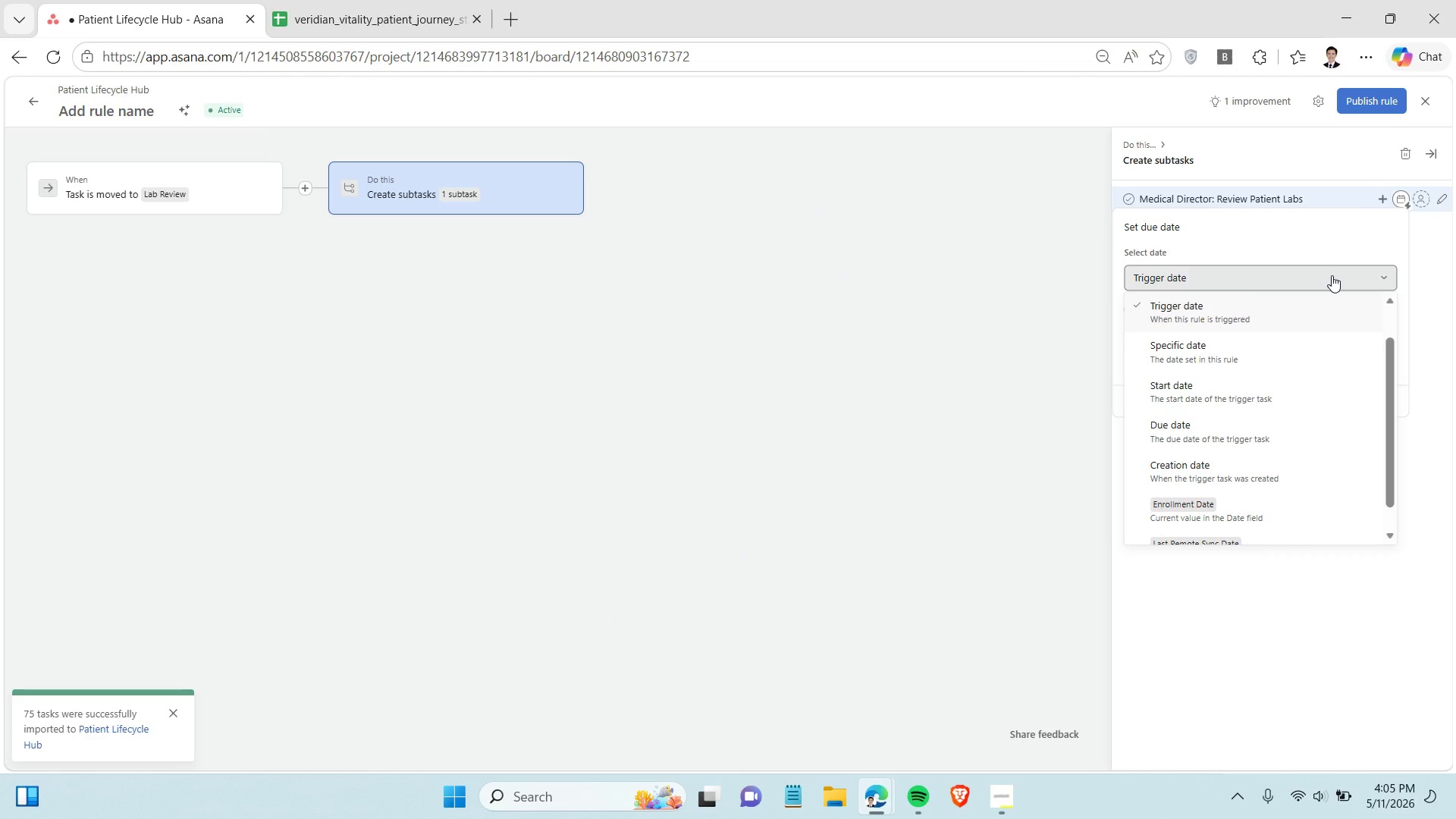 
scroll: coordinate [1284, 360], scroll_direction: down, amount: 3.0
 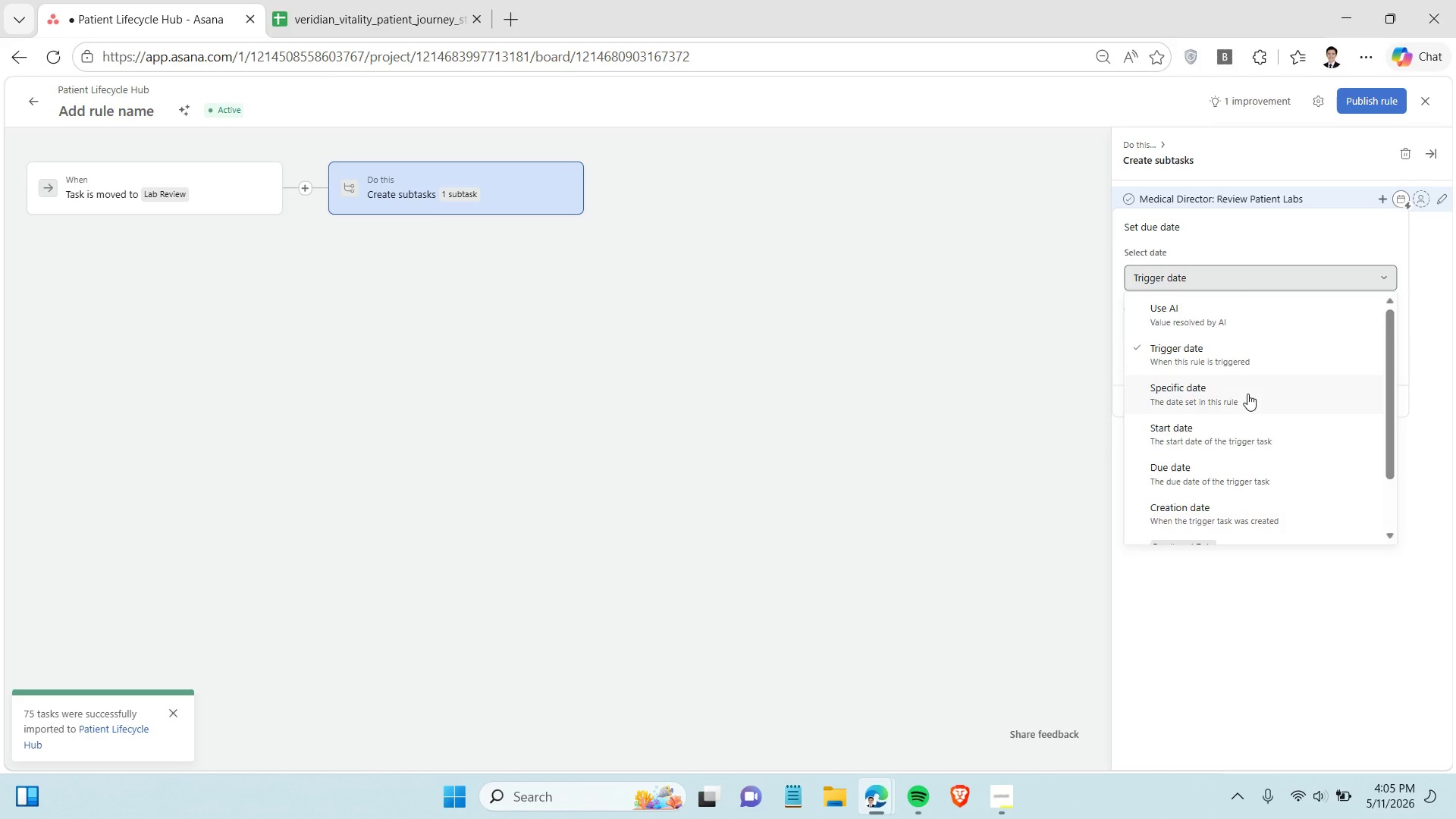 
left_click([1247, 394])
 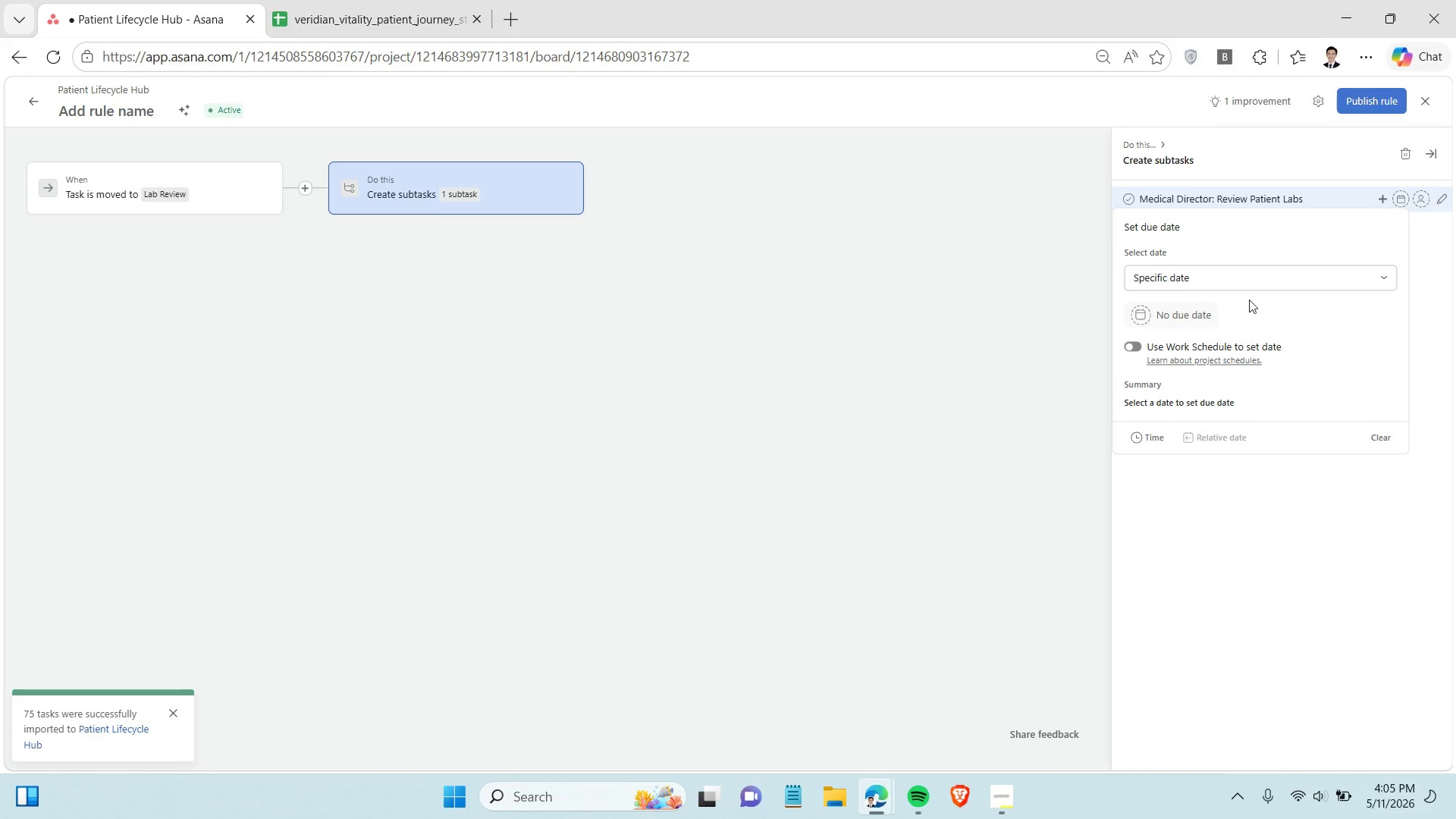 
left_click([1246, 279])
 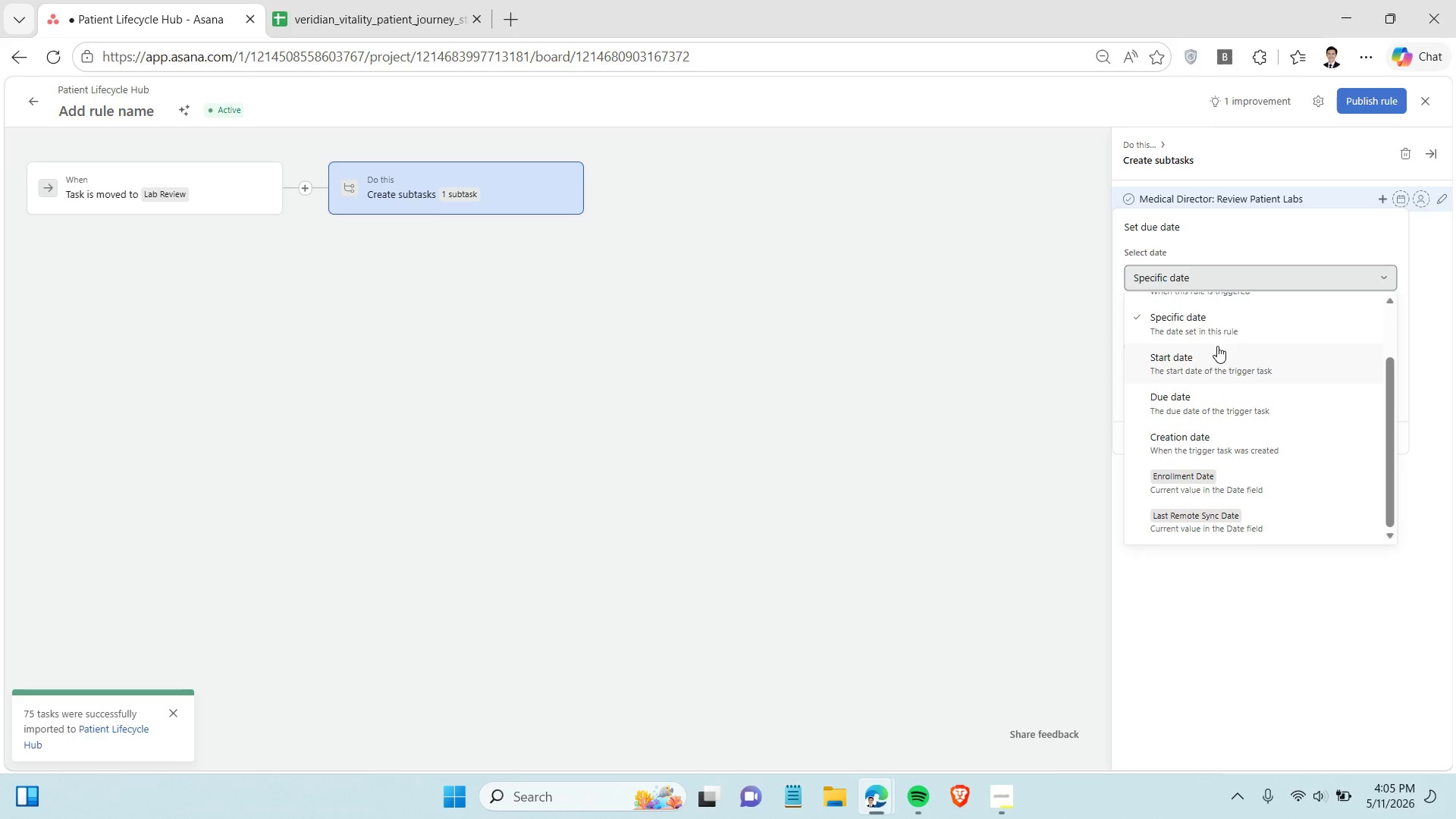 
scroll: coordinate [1217, 346], scroll_direction: up, amount: 3.0
 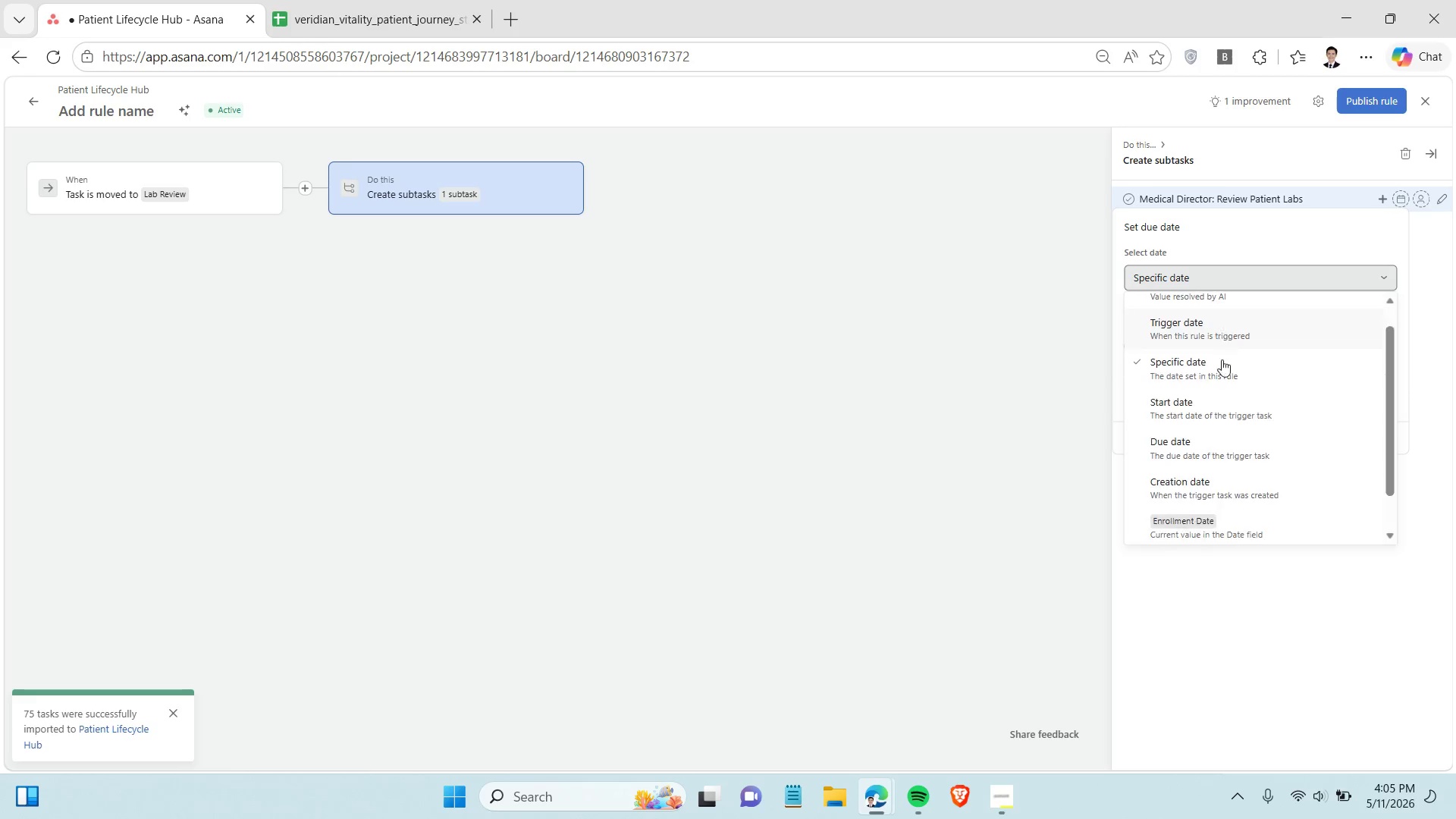 
scroll: coordinate [1222, 359], scroll_direction: down, amount: 5.0
 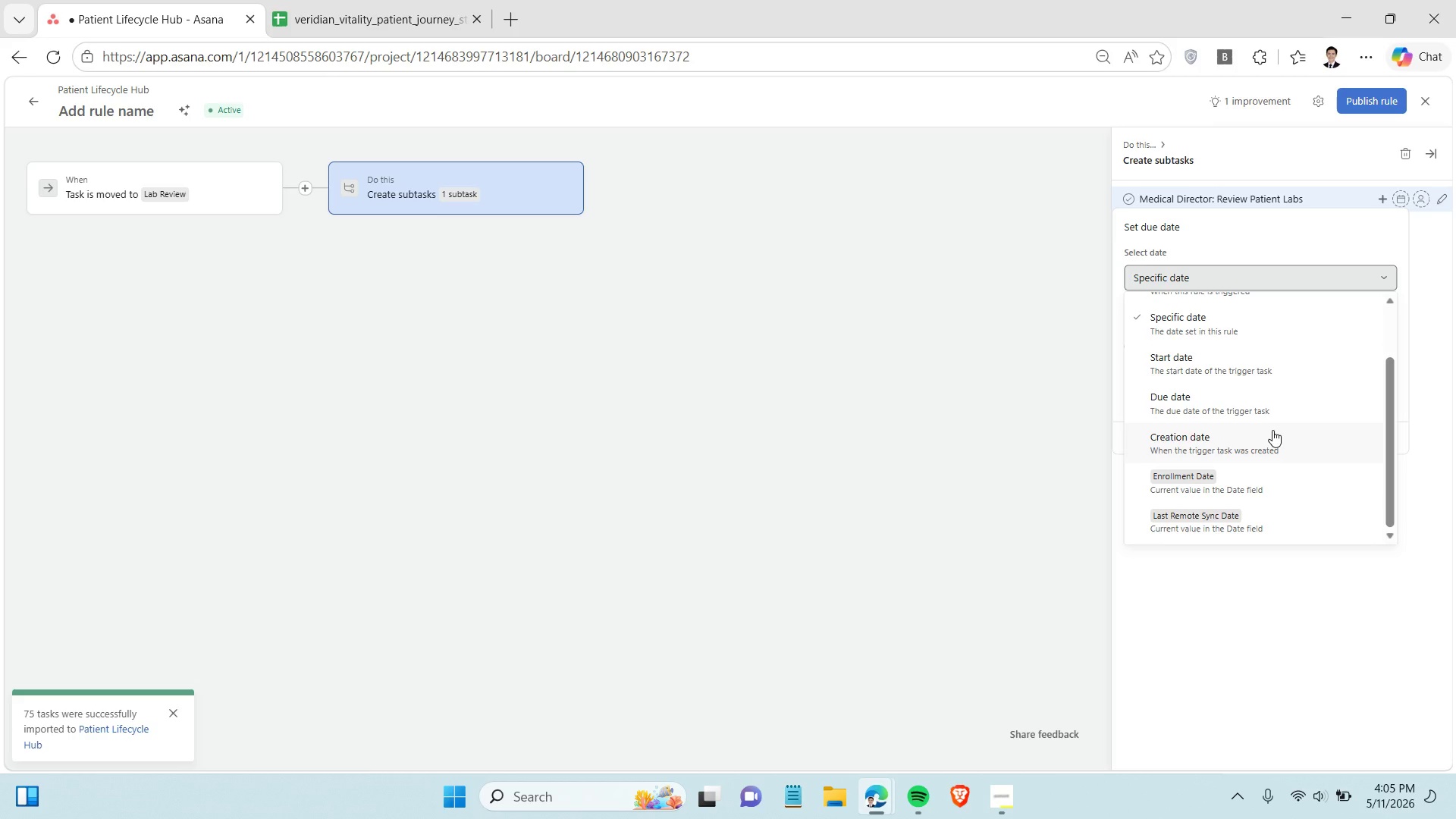 
scroll: coordinate [1272, 430], scroll_direction: up, amount: 2.0
 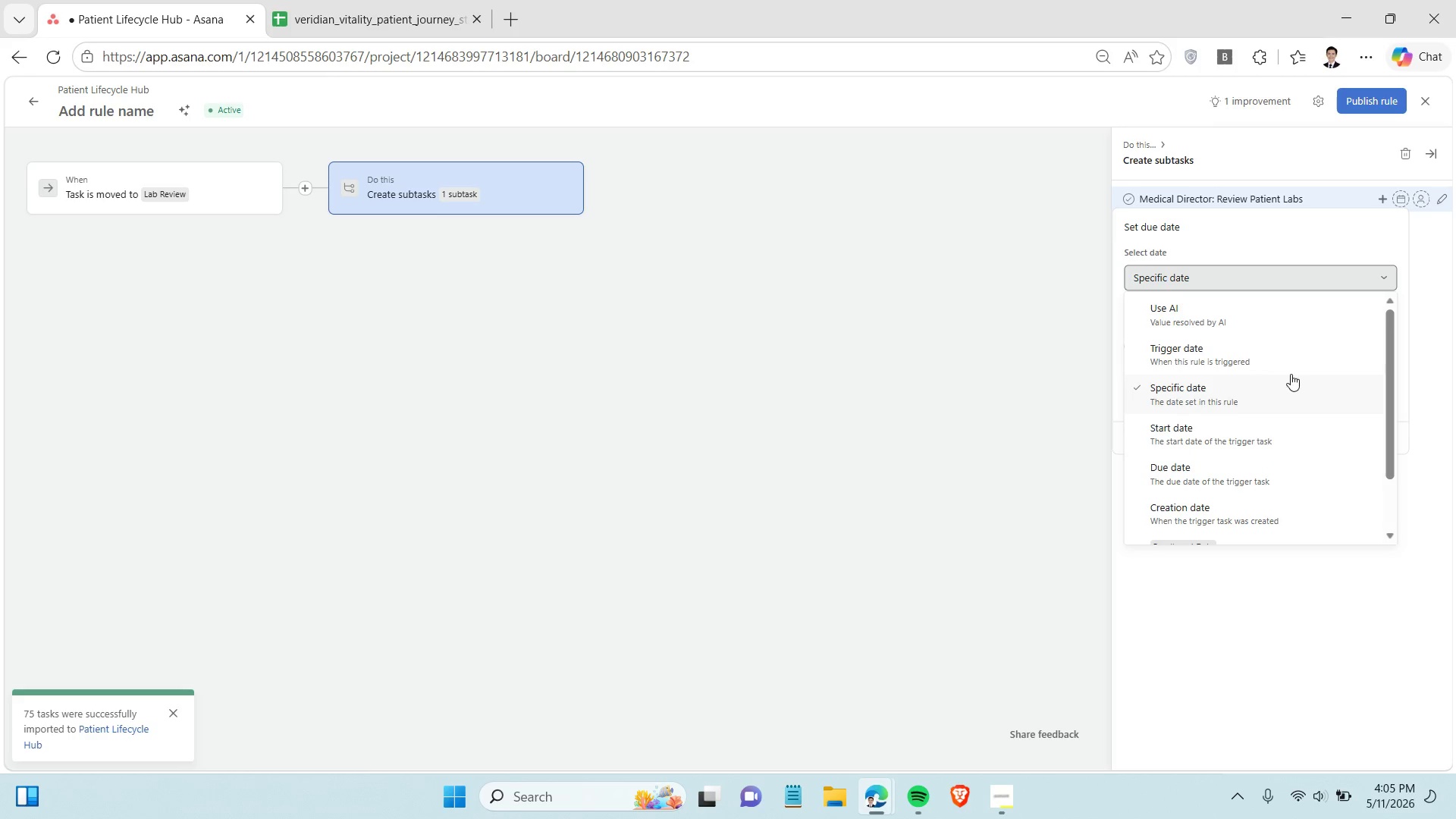 
left_click([1290, 357])
 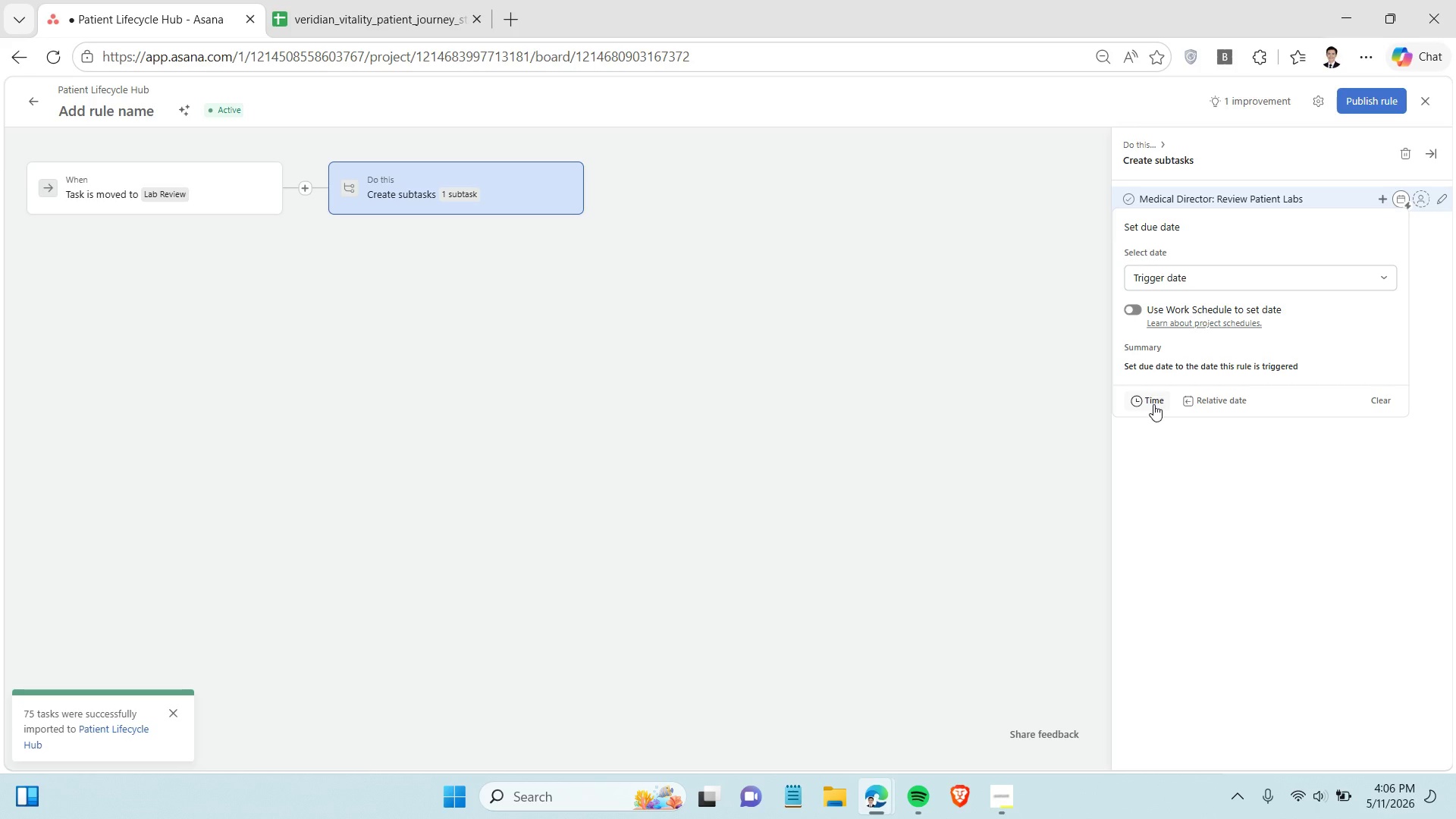 
wait(19.52)
 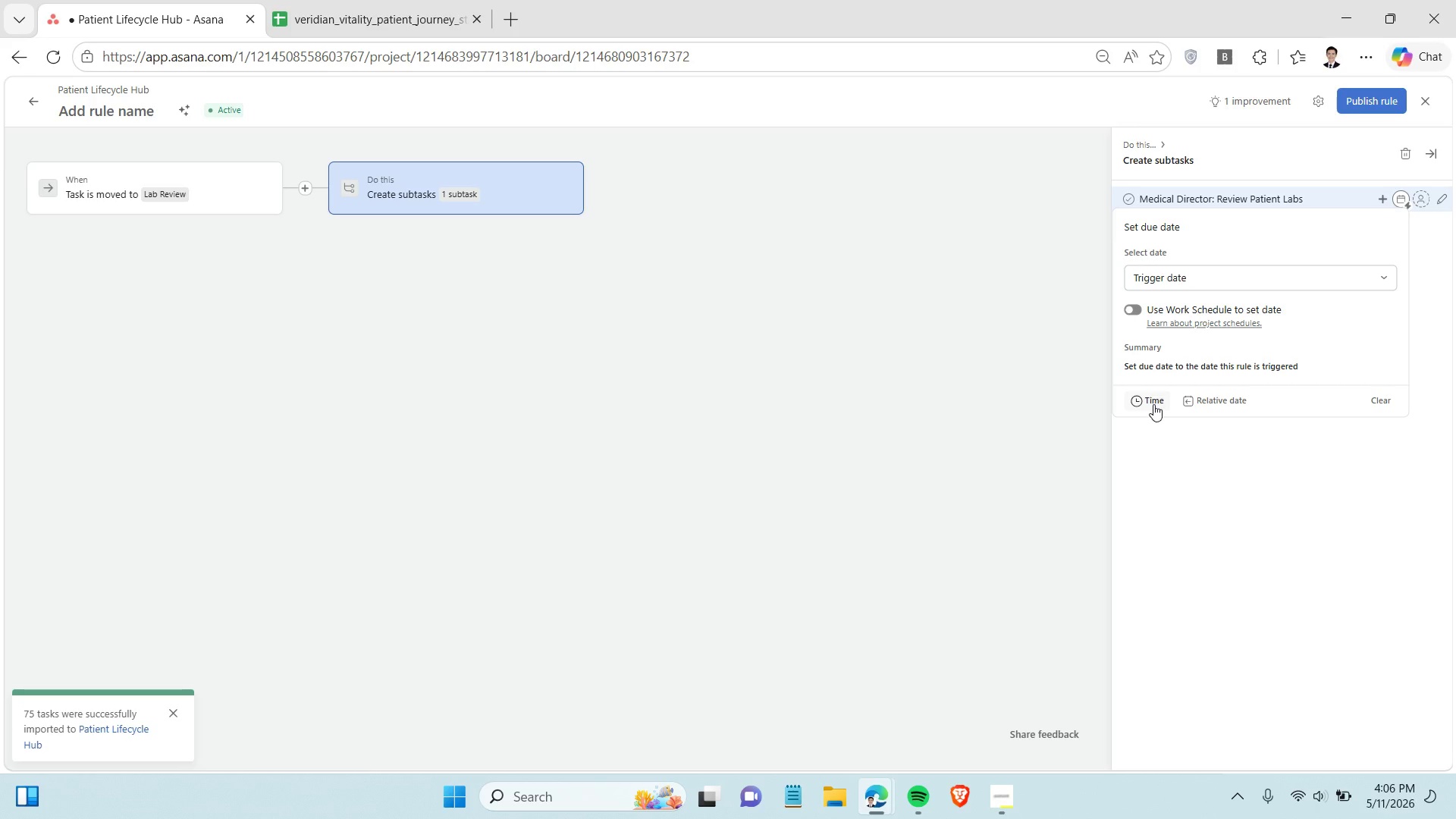 
left_click([1350, 277])
 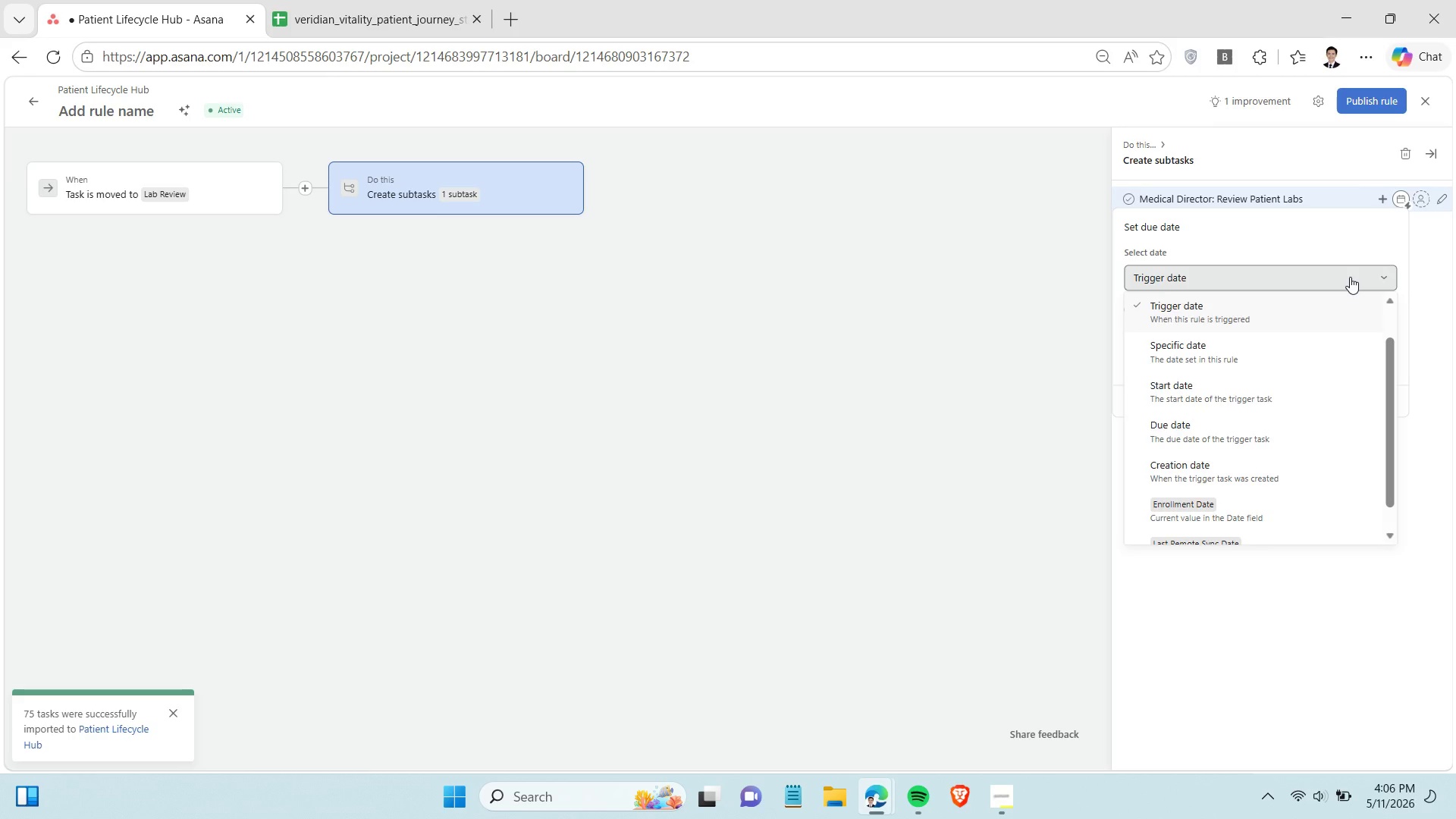 
left_click([1350, 277])
 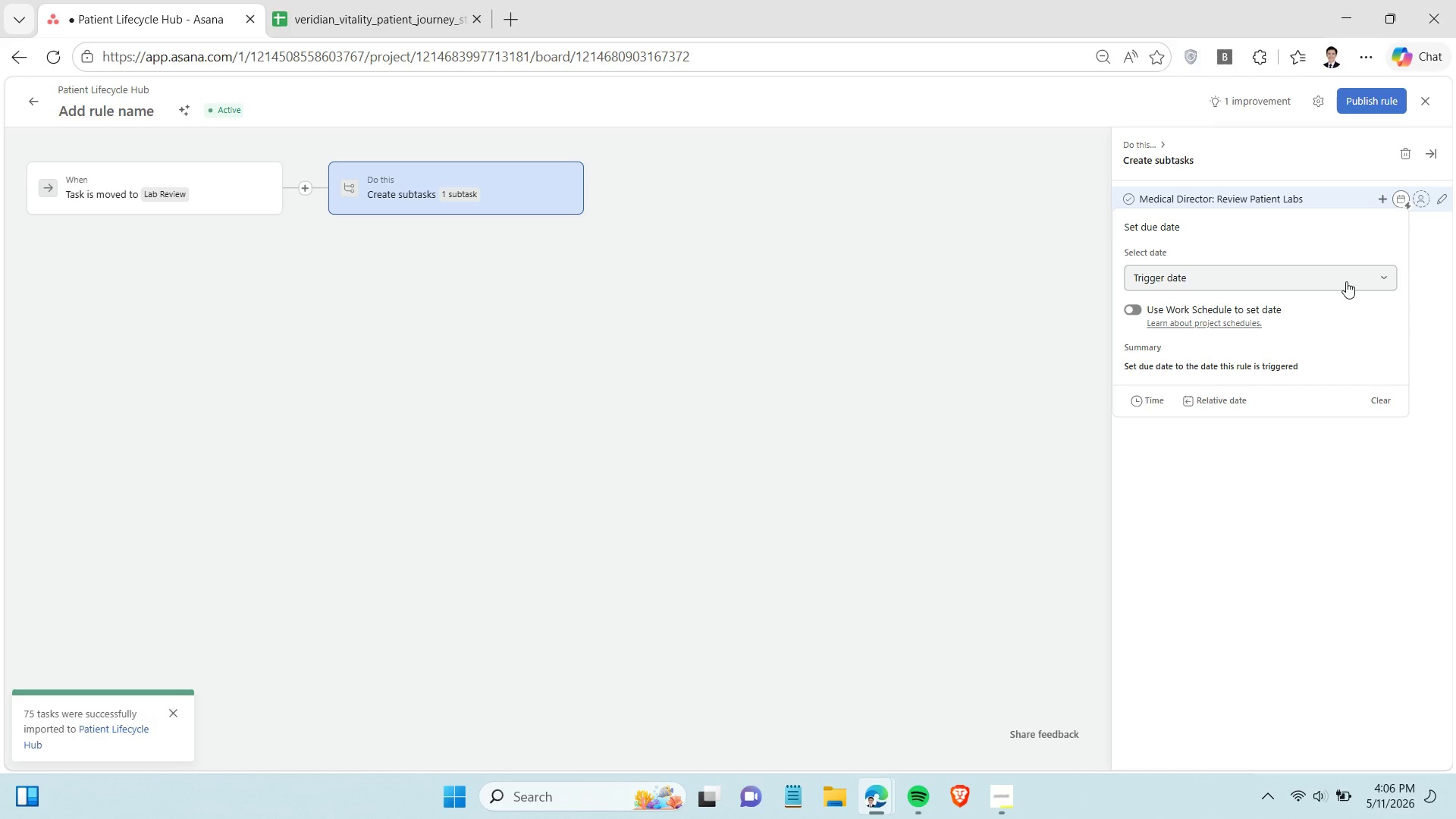 
left_click([1213, 394])
 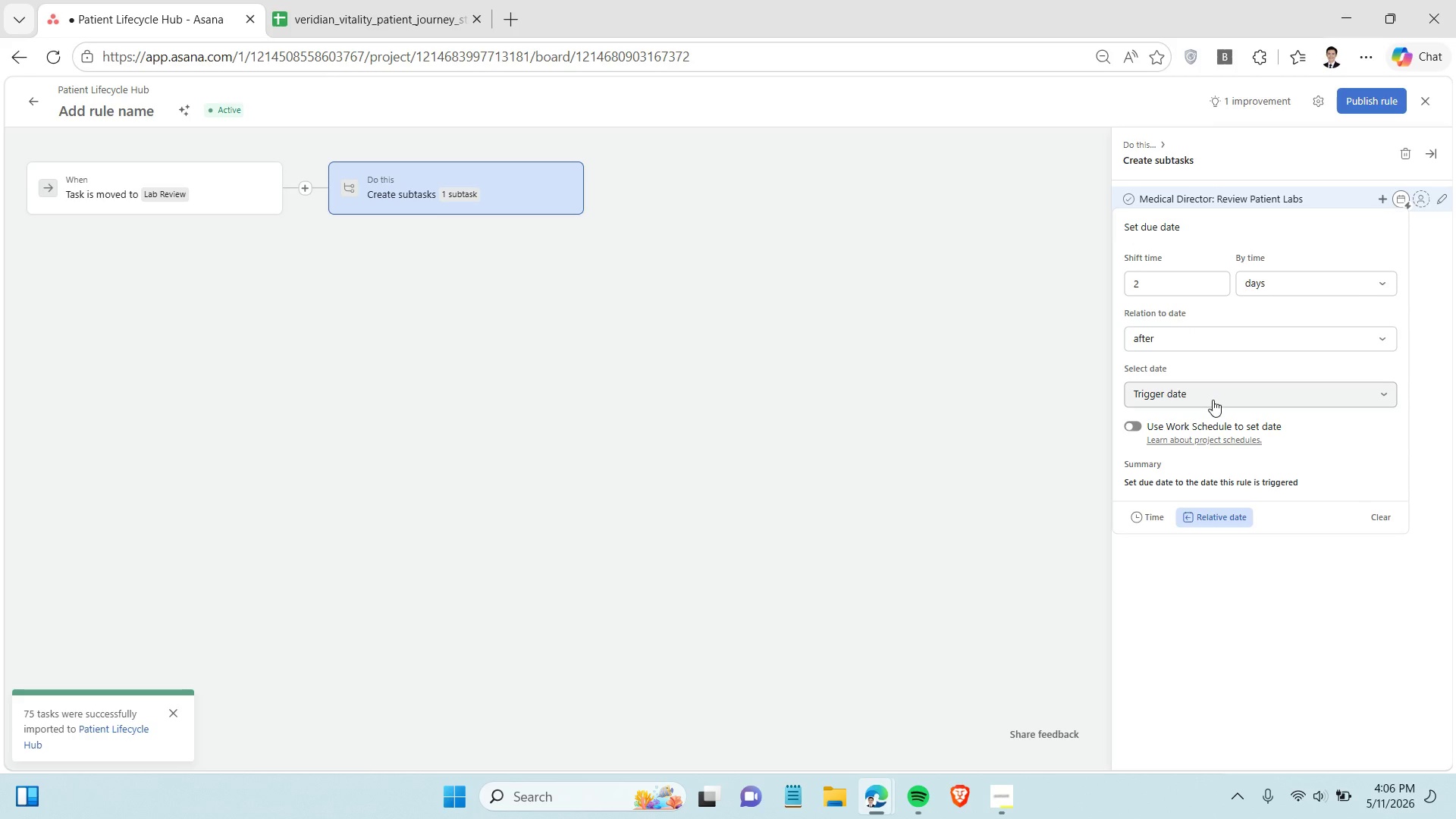 
wait(9.51)
 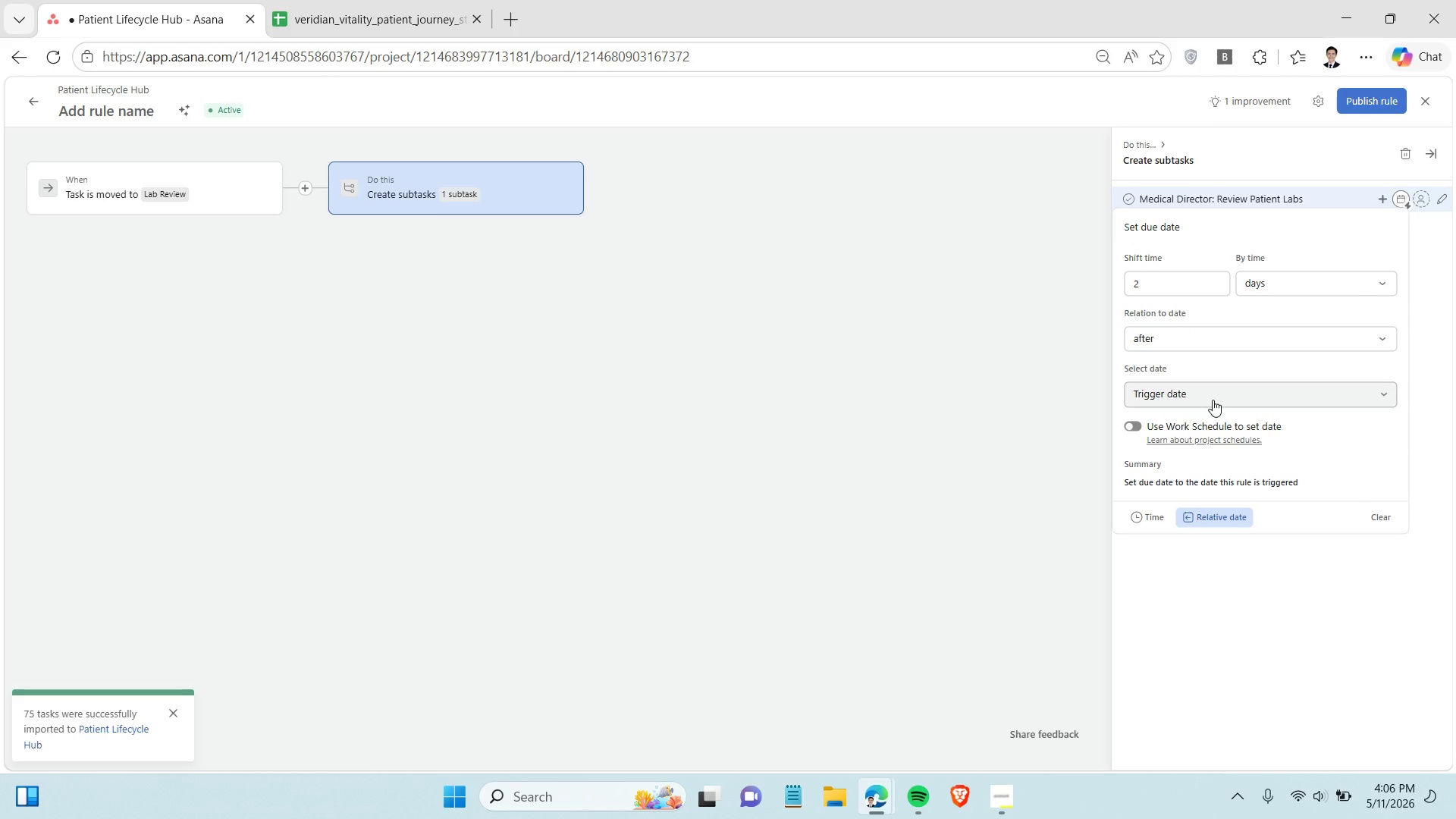 
left_click([1224, 337])
 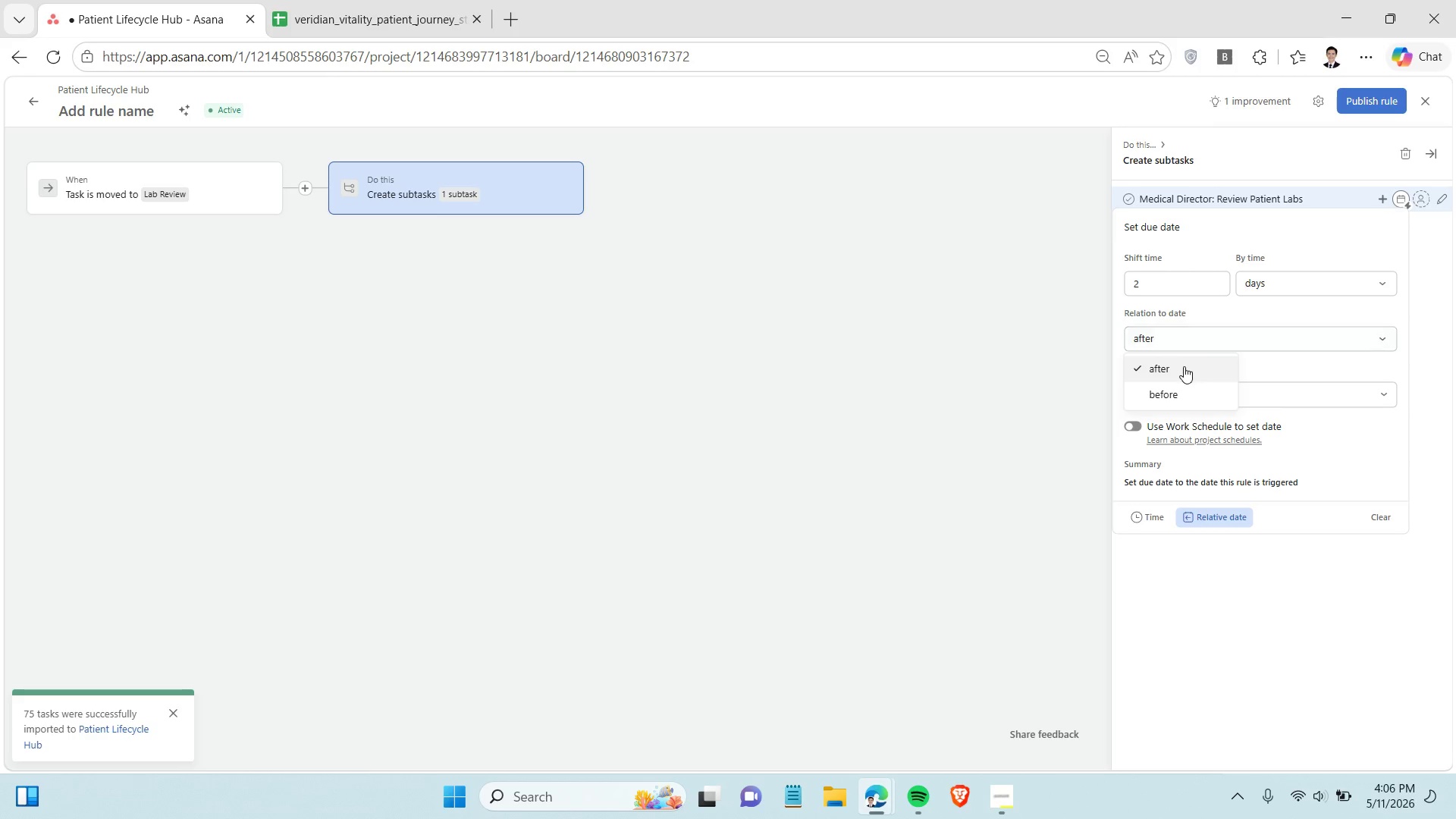 
left_click([1184, 366])
 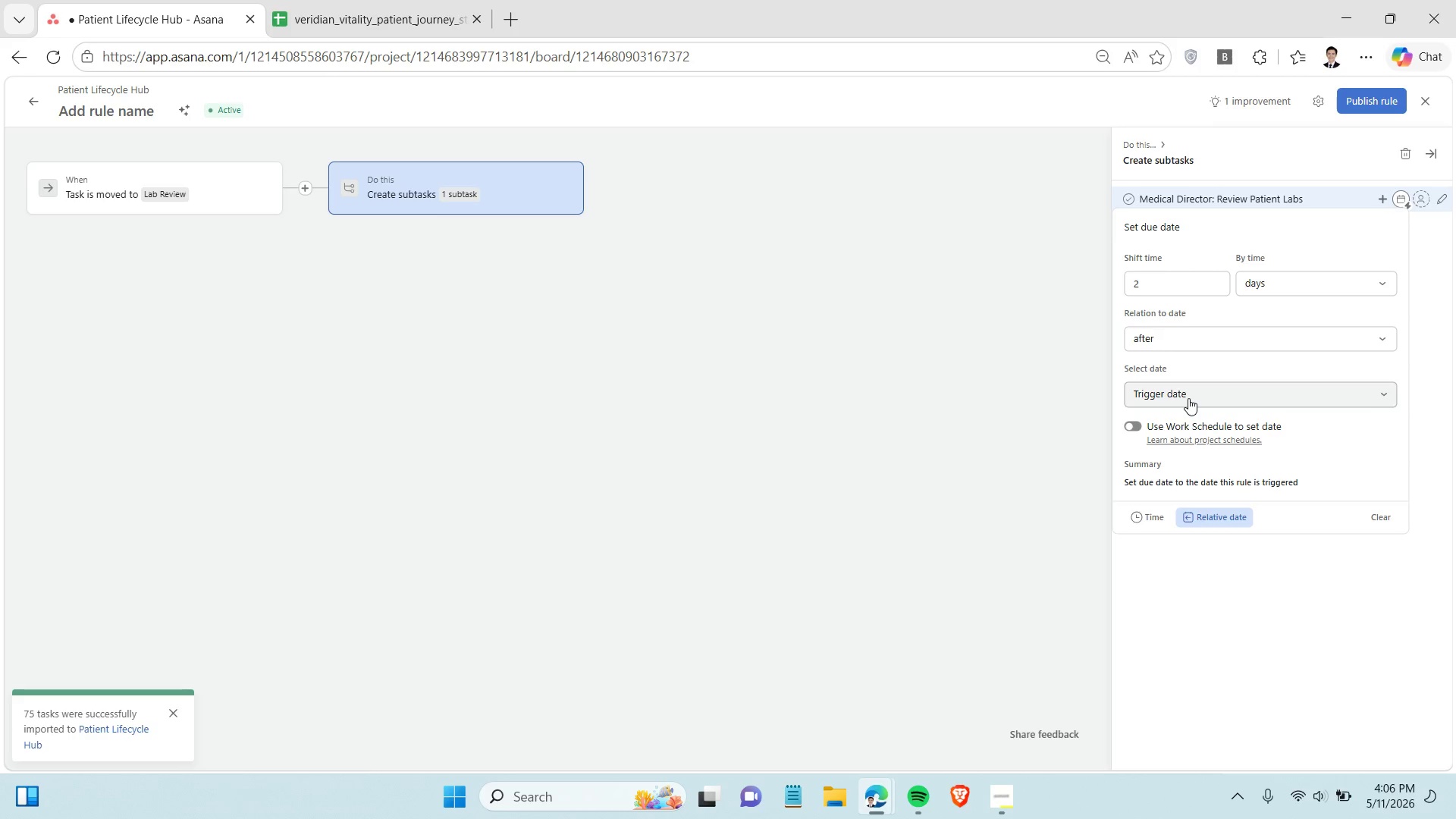 
left_click([1188, 398])
 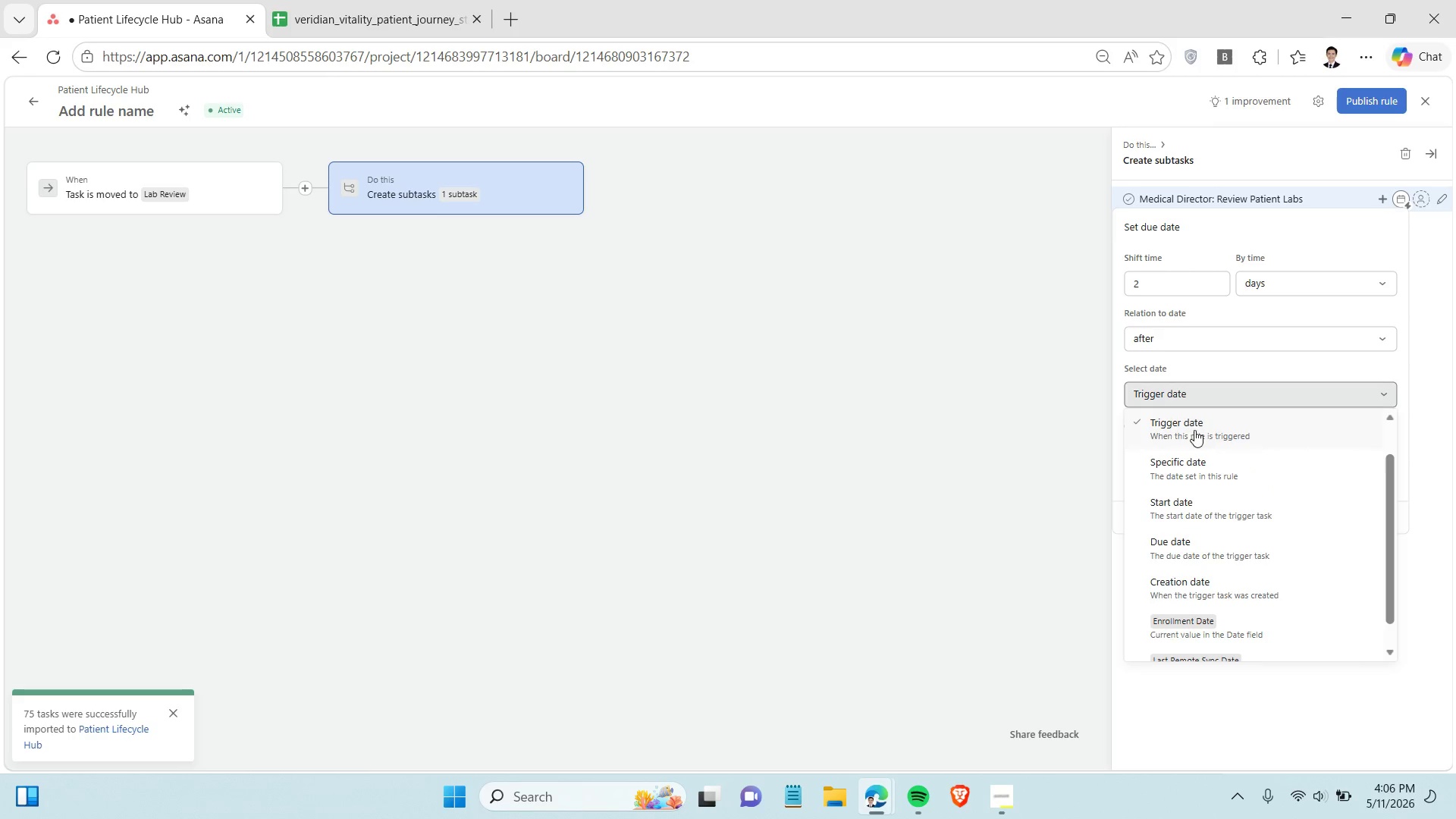 
left_click([1194, 430])
 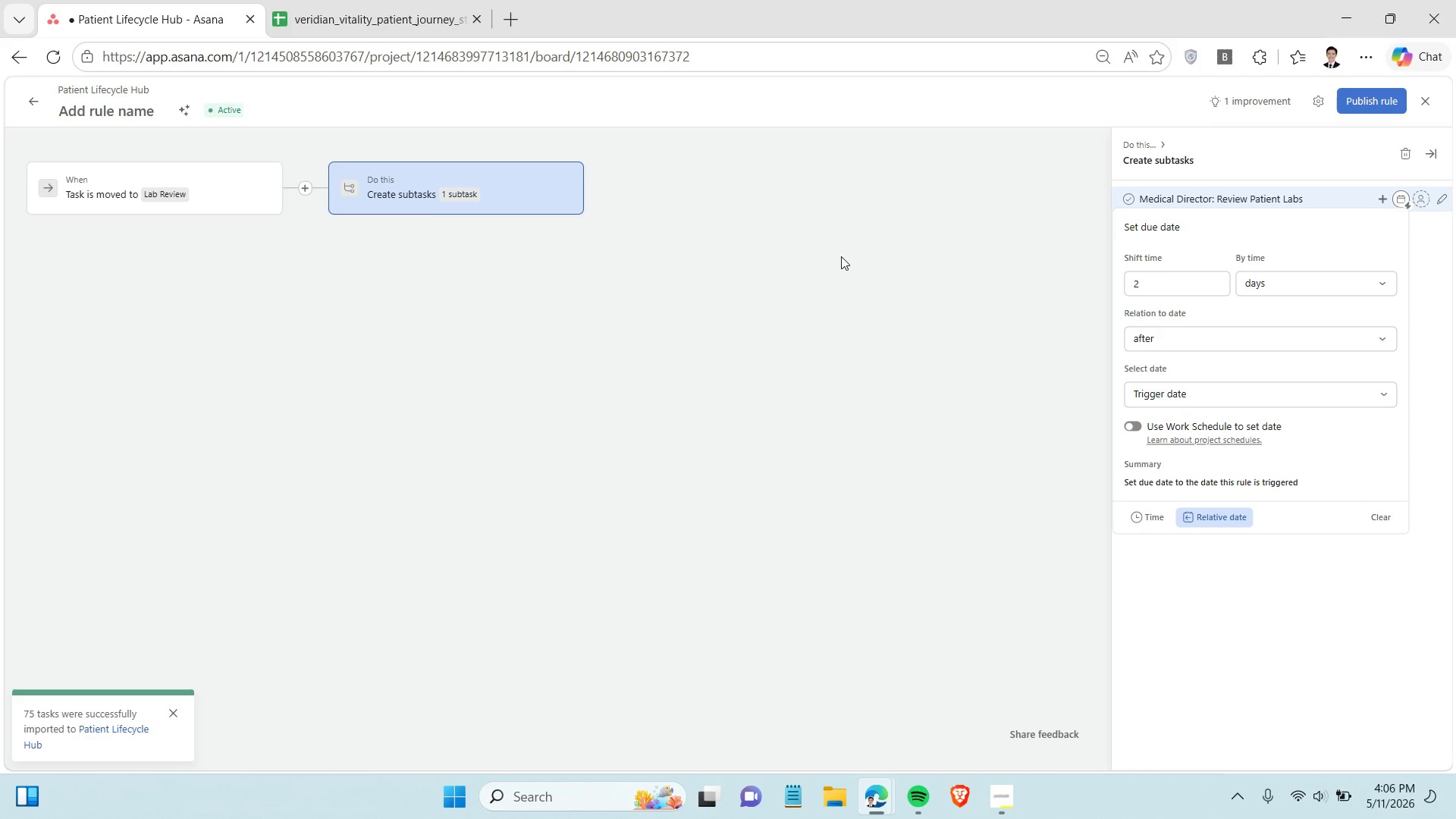 
wait(5.72)
 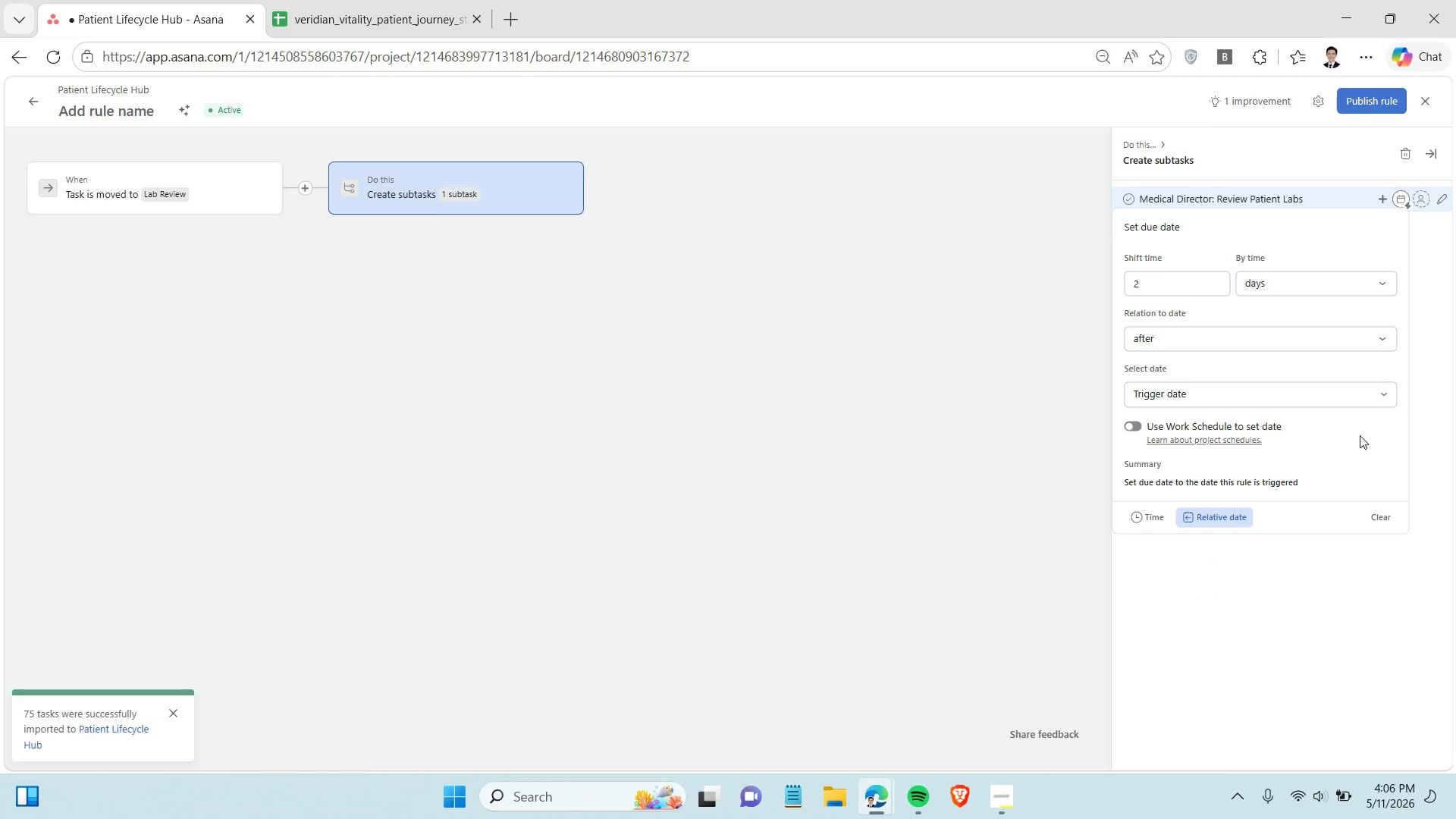 
left_click([1436, 145])
 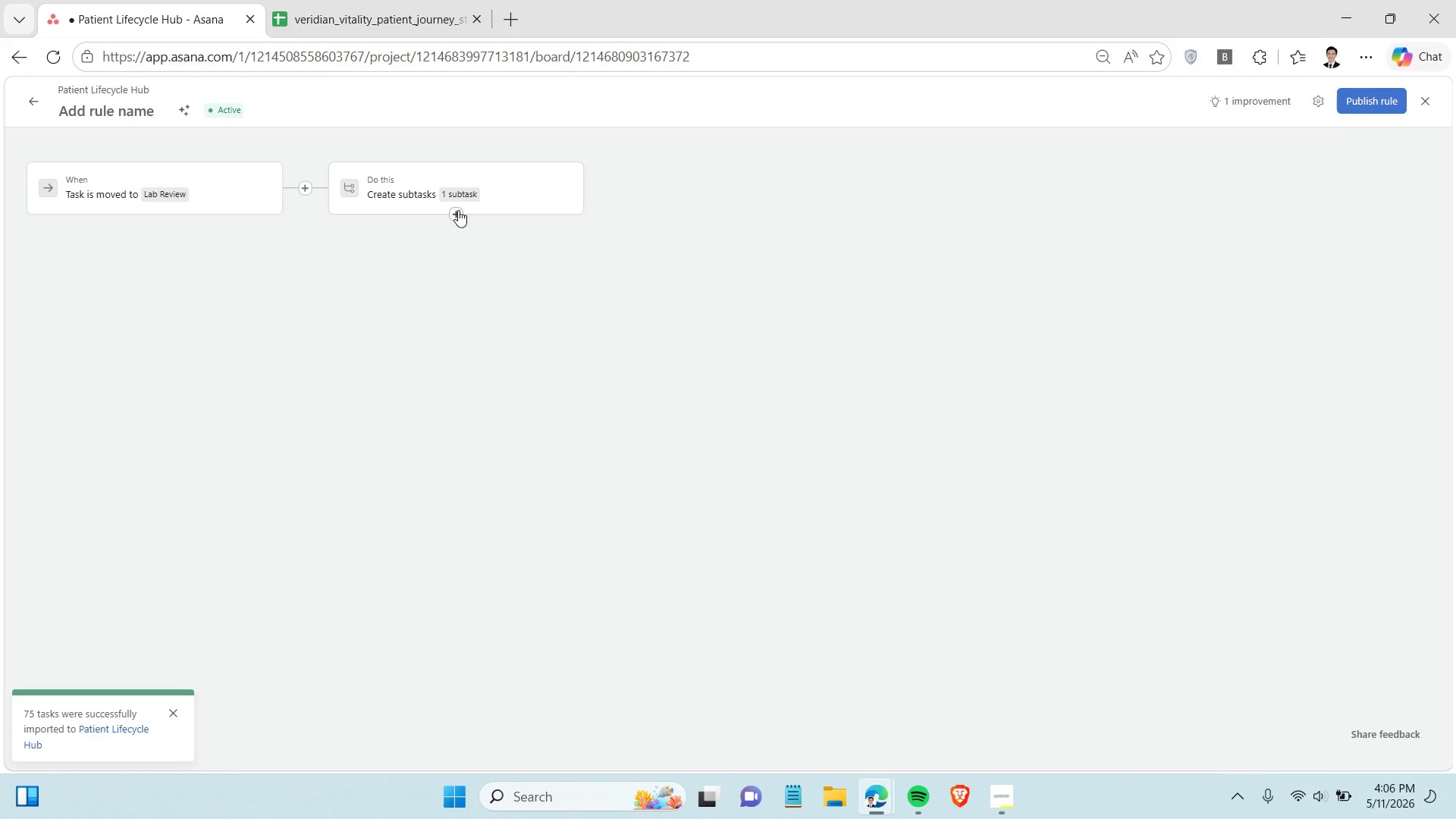 
left_click([458, 210])
 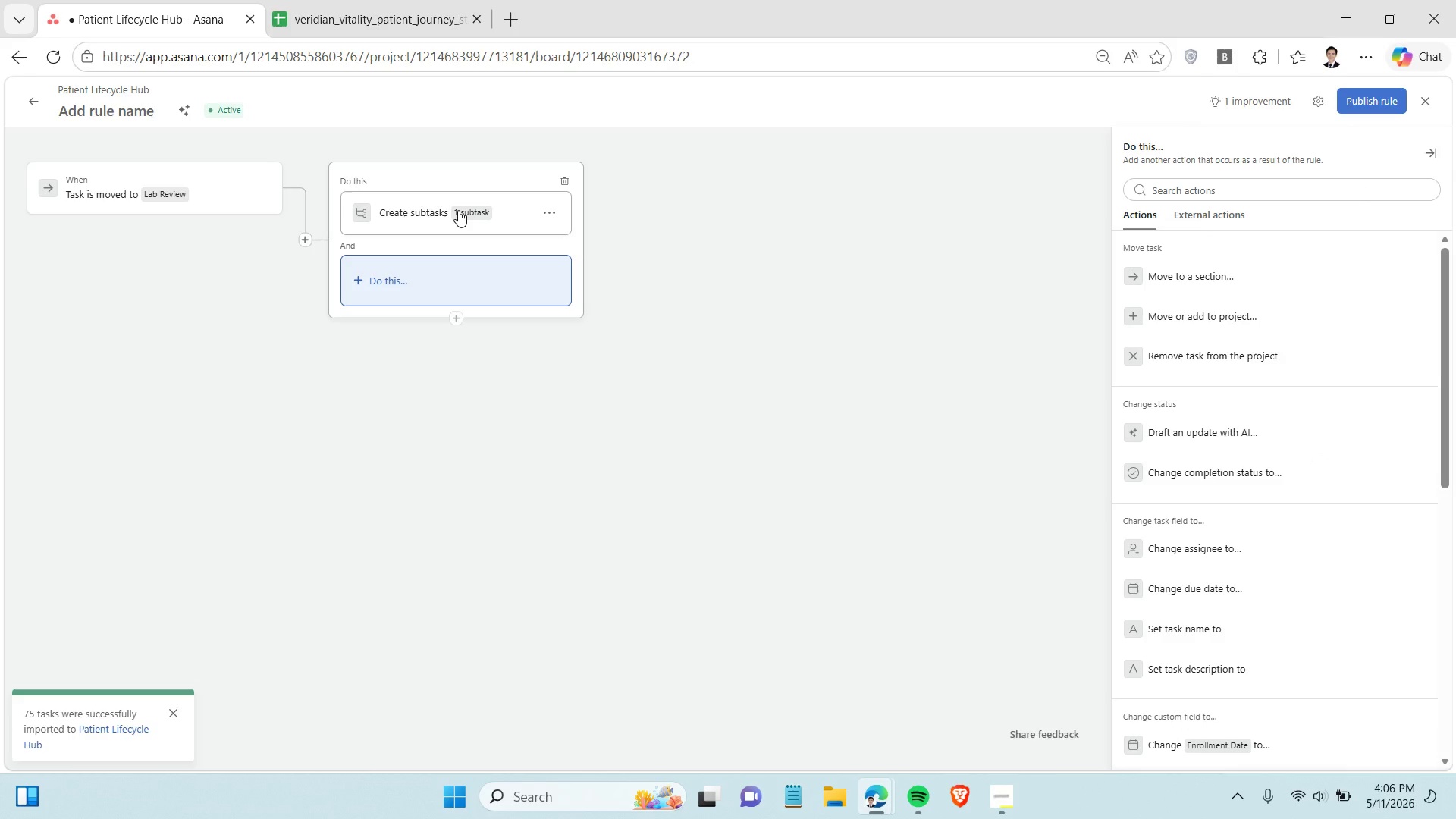 
wait(12.81)
 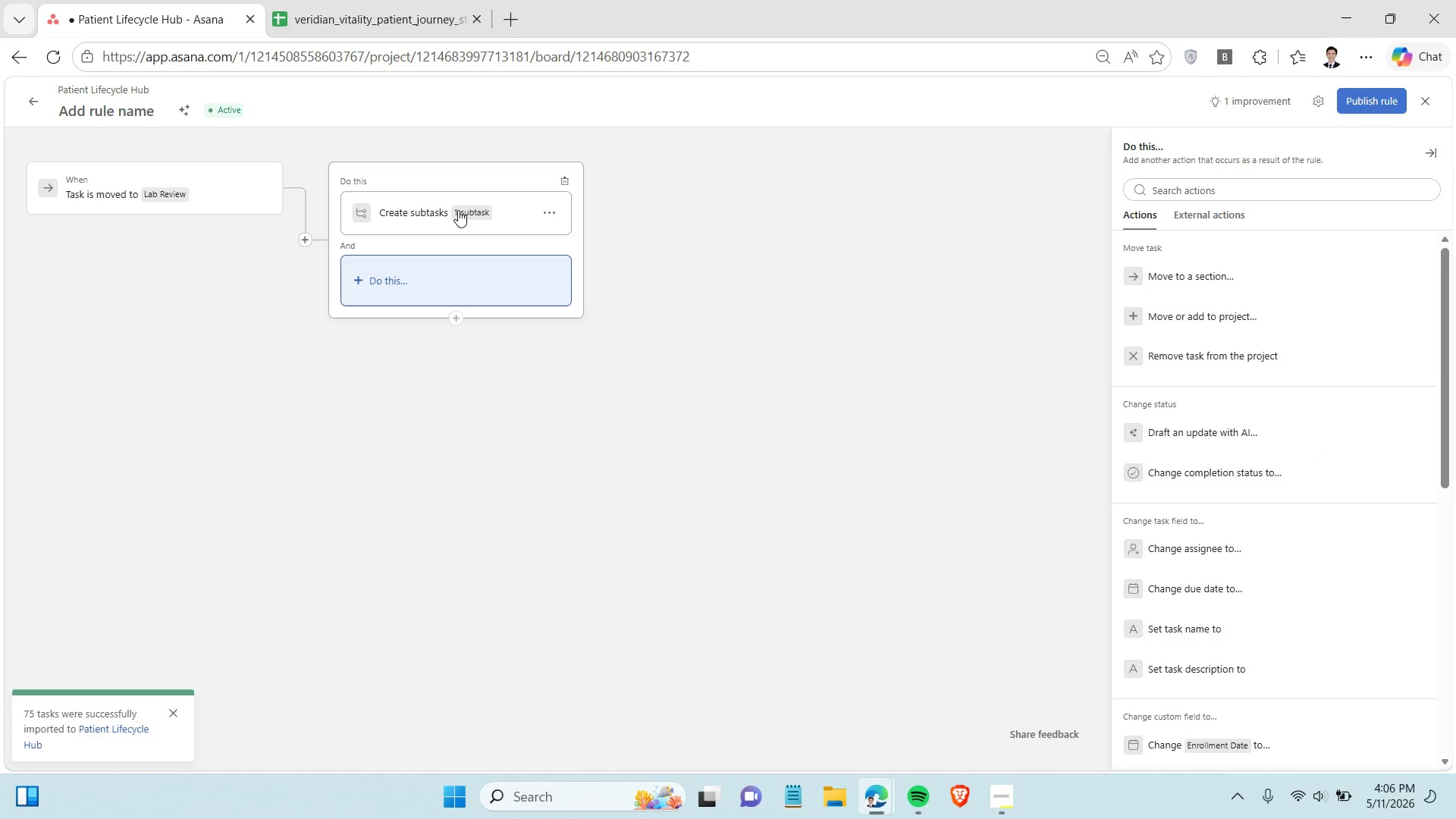 
double_click([537, 207])
 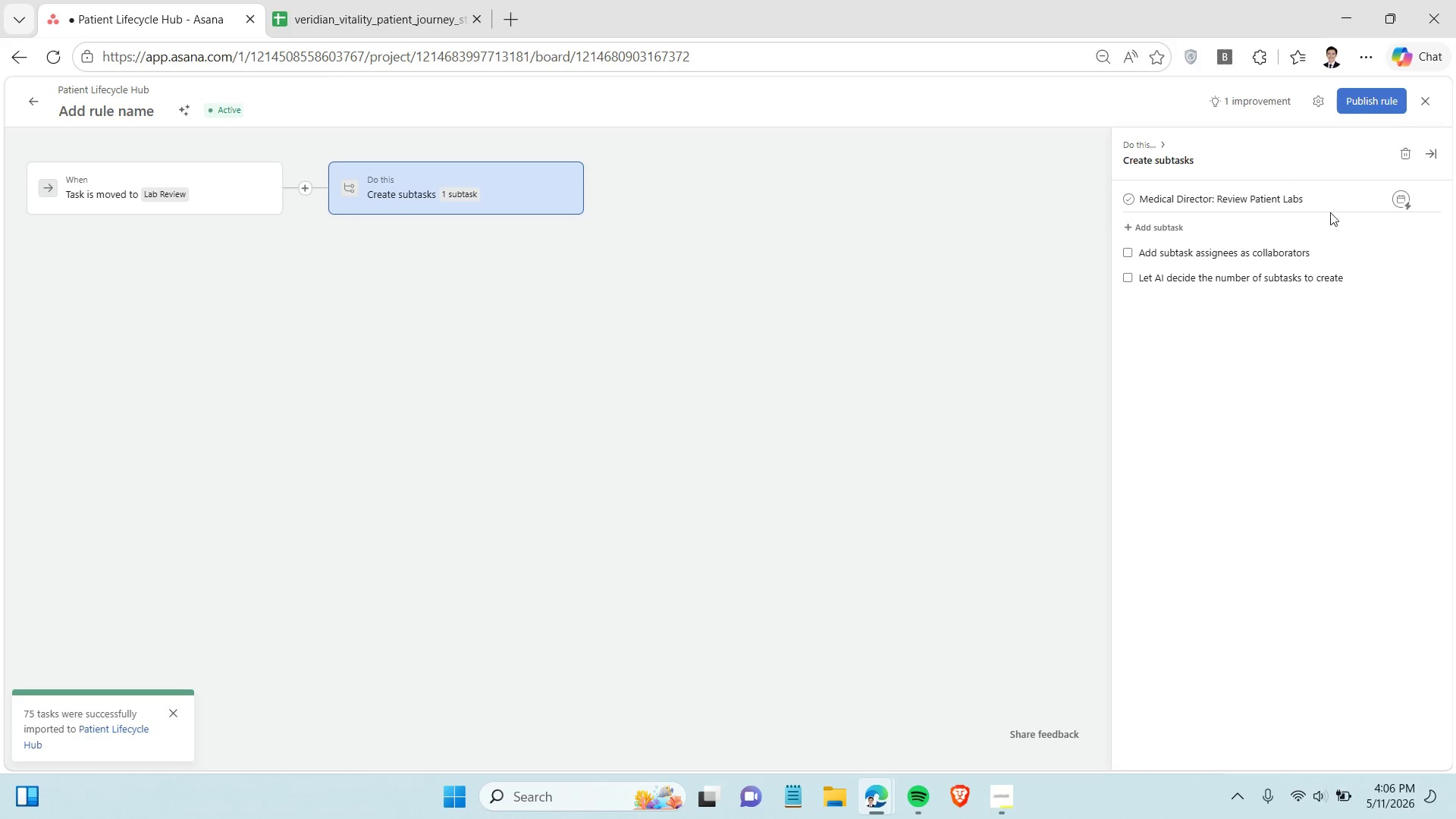 
left_click([1401, 199])
 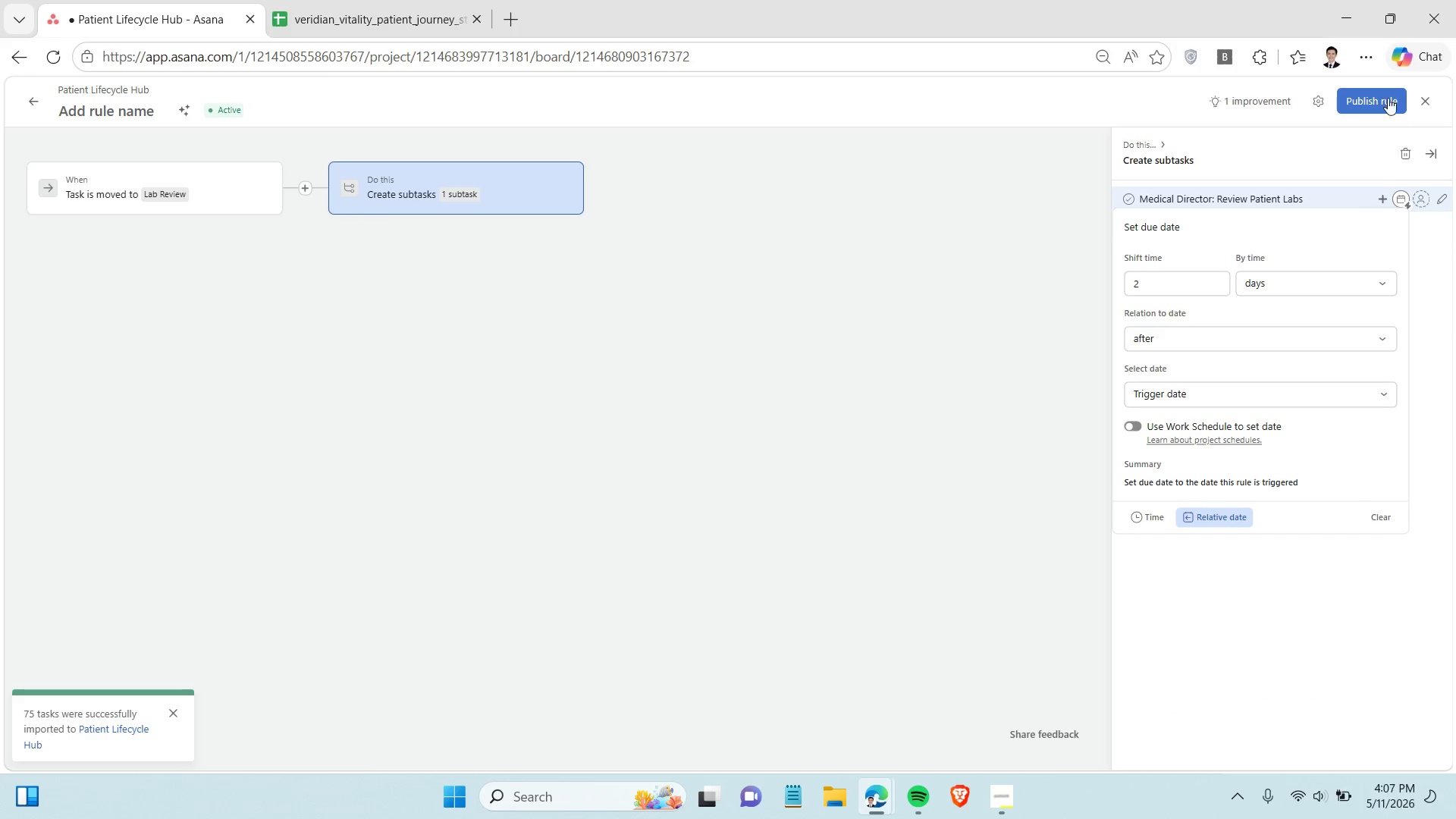 
left_click([1378, 97])
 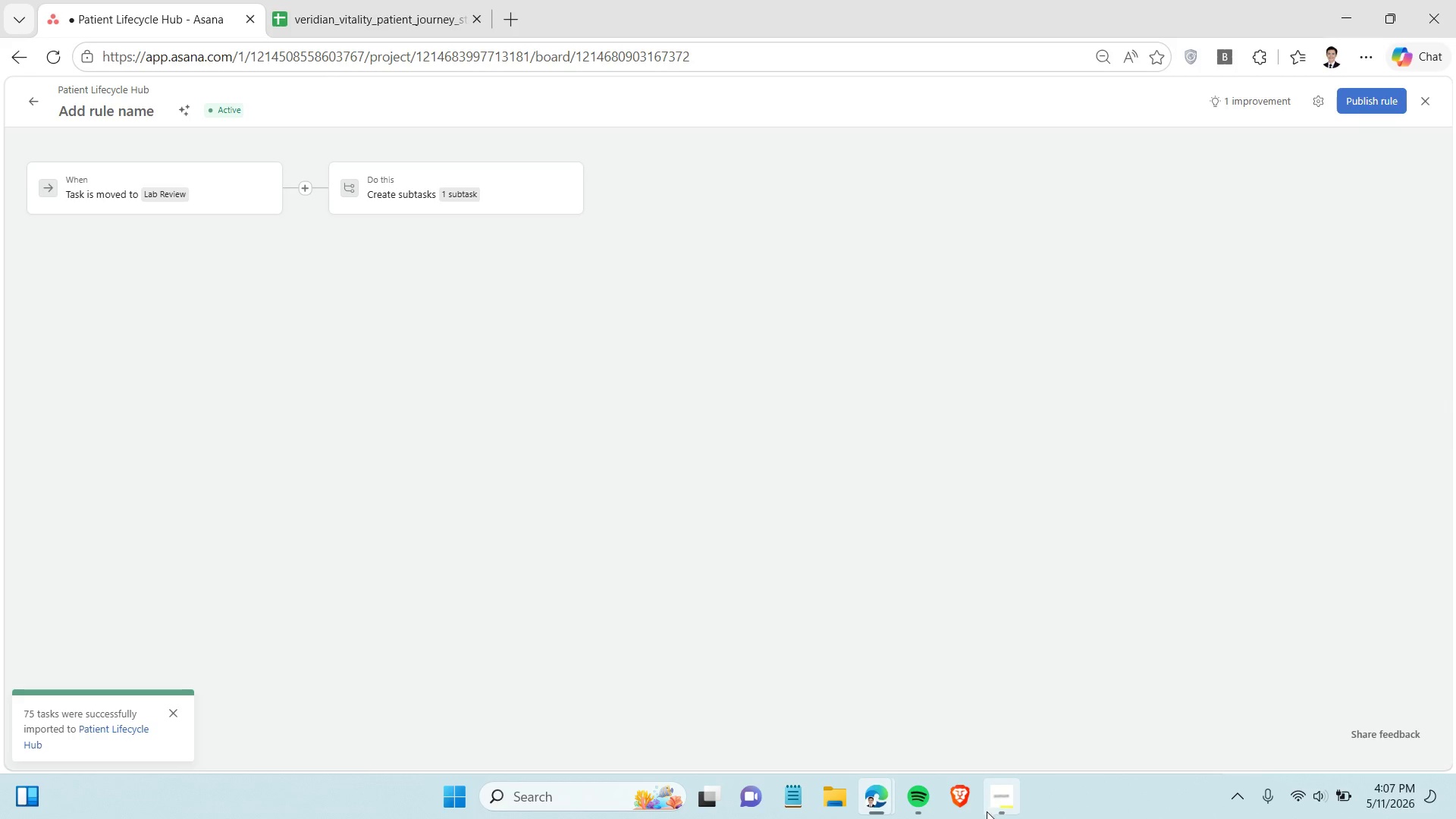 
left_click([995, 809])